 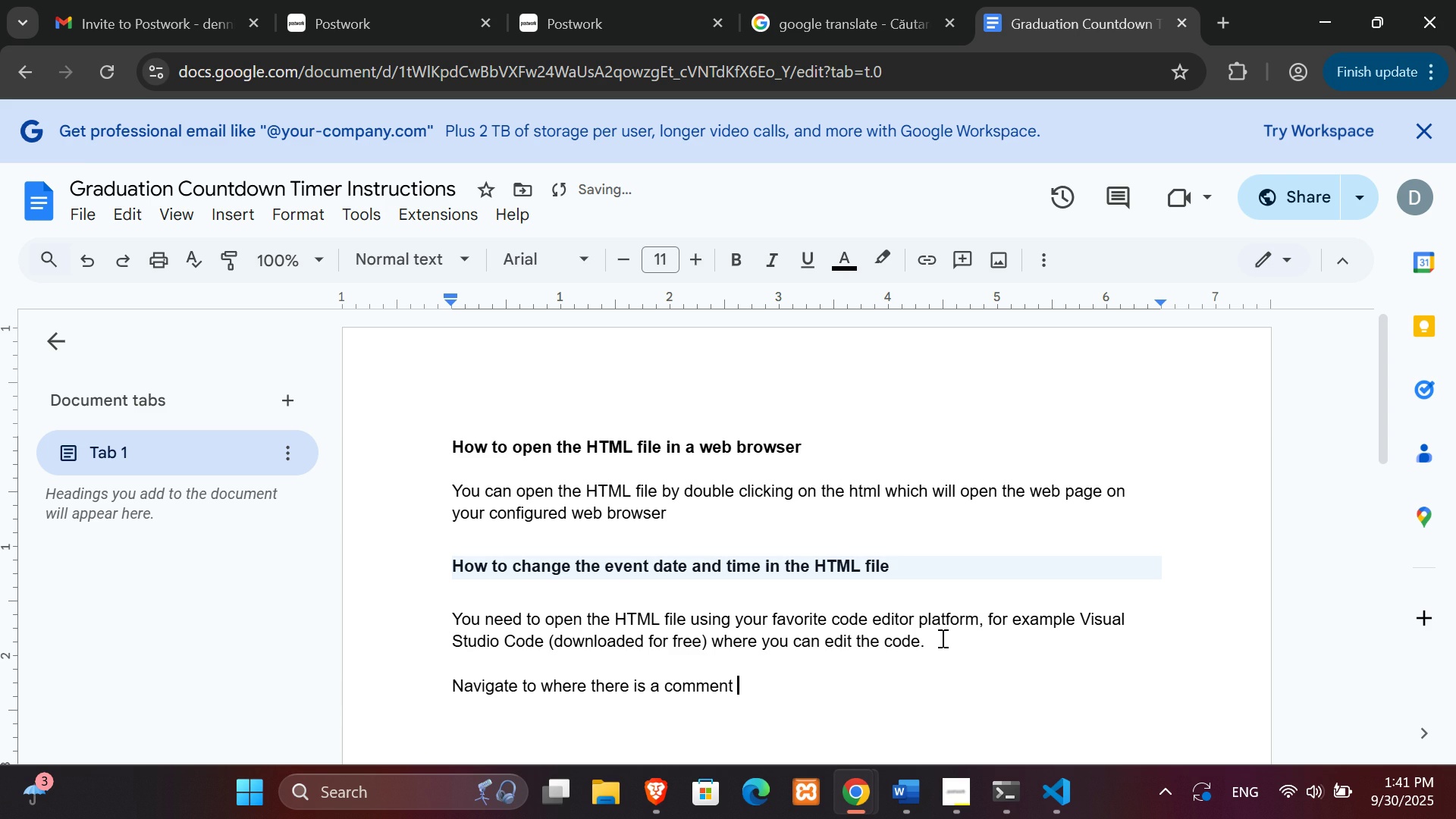 
type(about changing the to)
key(Backspace)
type(imer)
 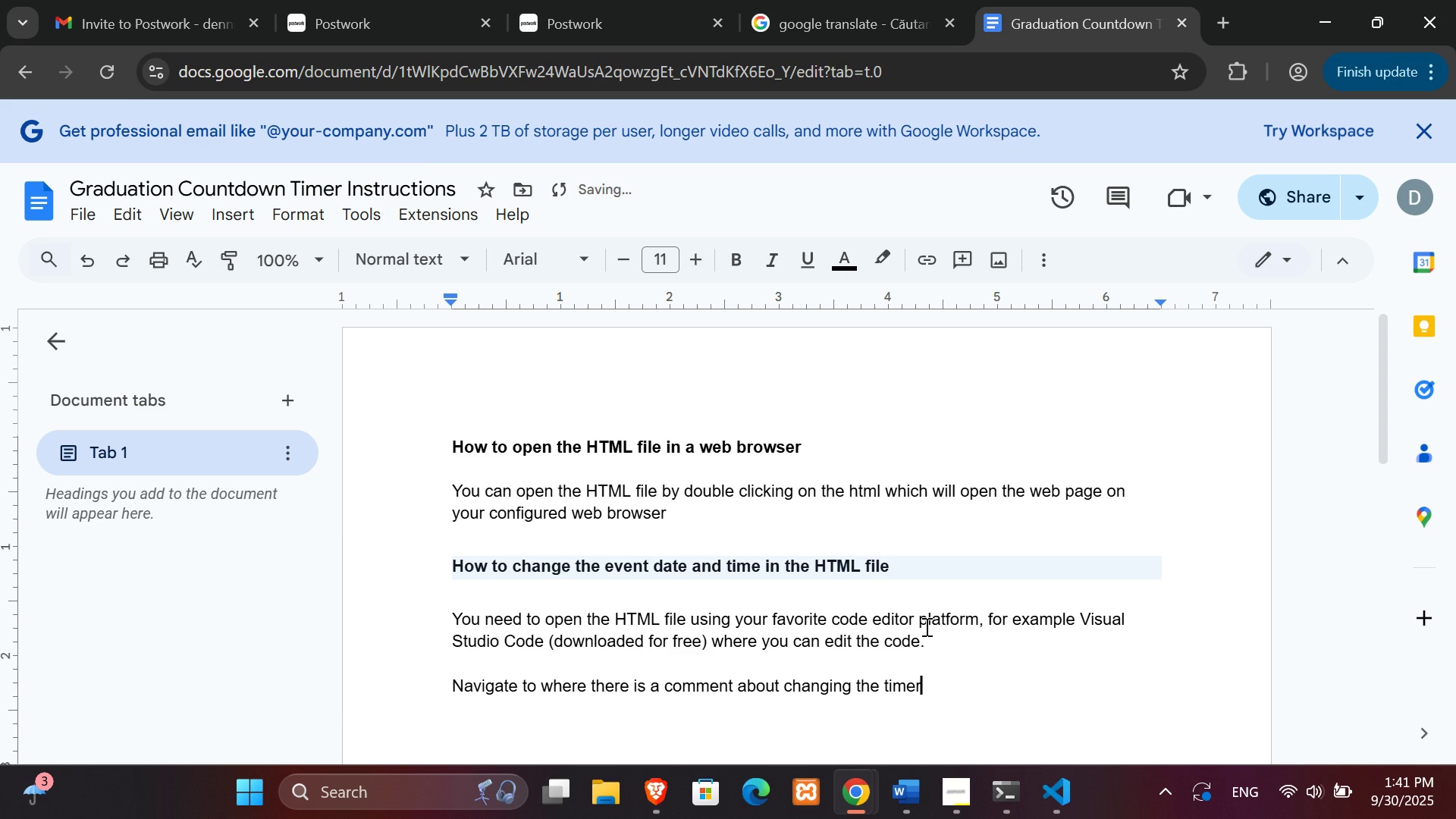 
key(Enter)
 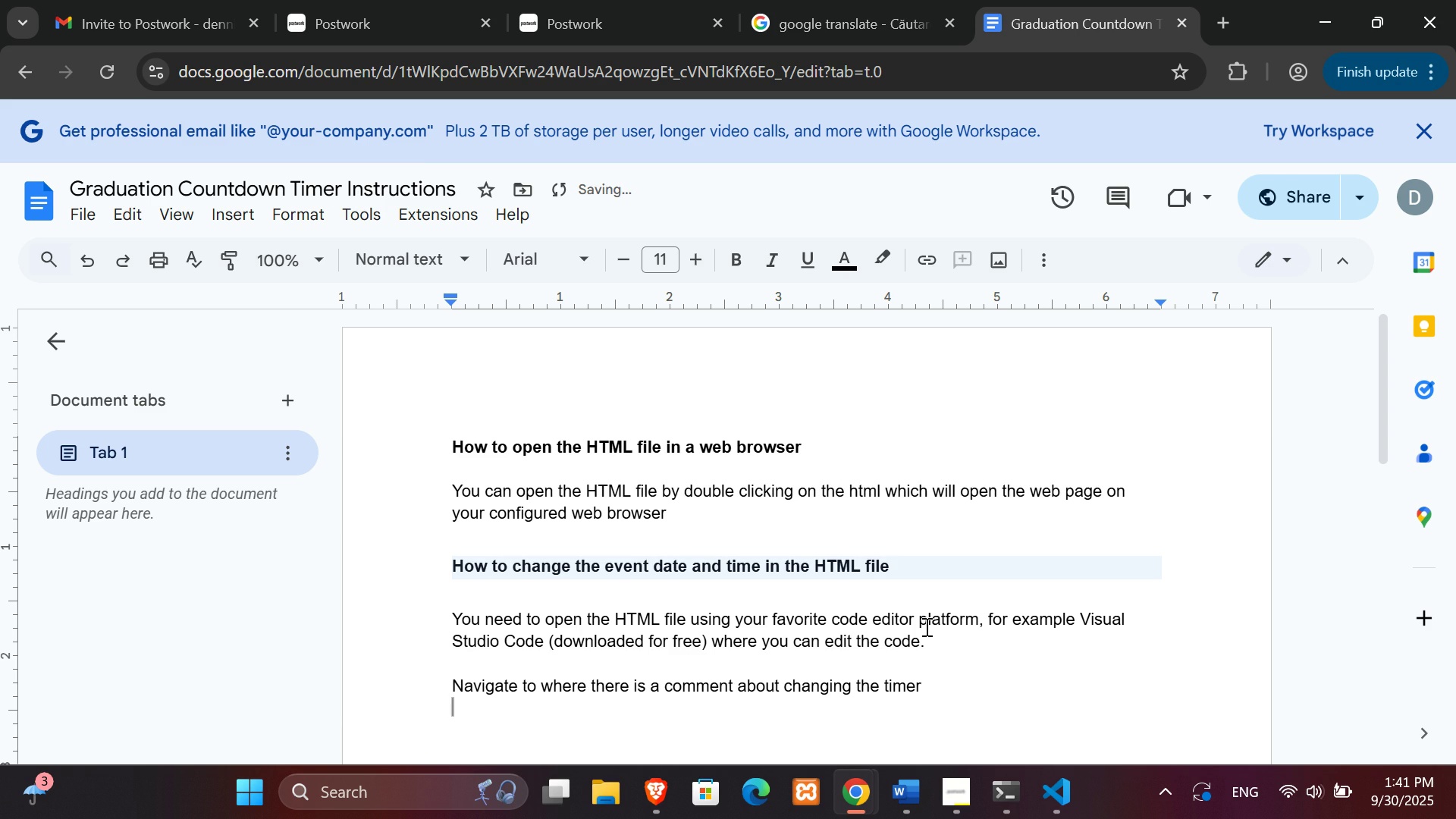 
type(//)
key(Backspace)
key(Backspace)
key(Backspace)
key(Backspace)
key(Backspace)
key(Backspace)
key(Backspace)
key(Backspace)
type(data )
key(Backspace)
key(Backspace)
type(e and time whr)
key(Backspace)
type(ere you)
 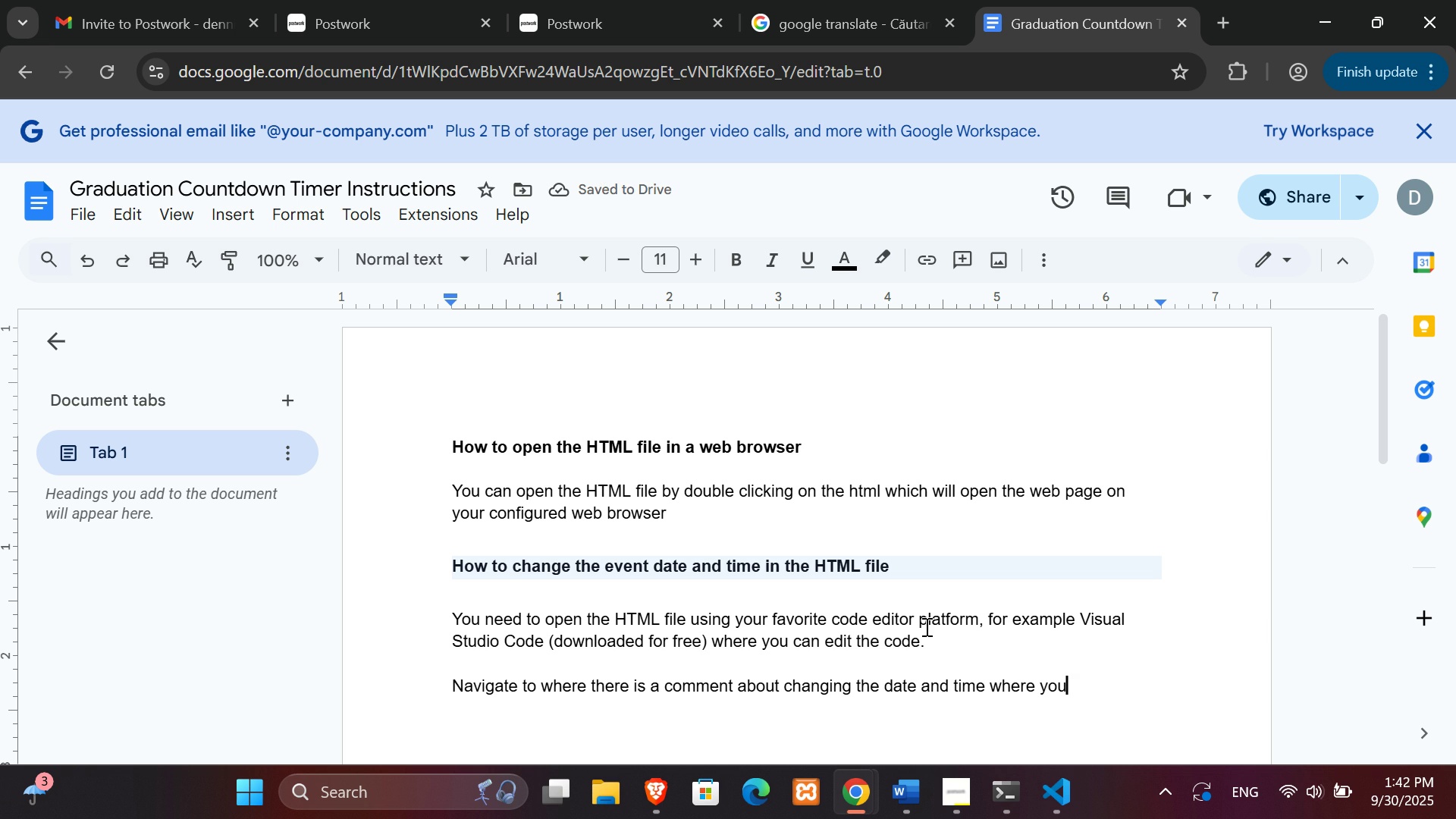 
type(\)
key(Backspace)
type('ll be able to change your date and time there. For your reference the comment is )
 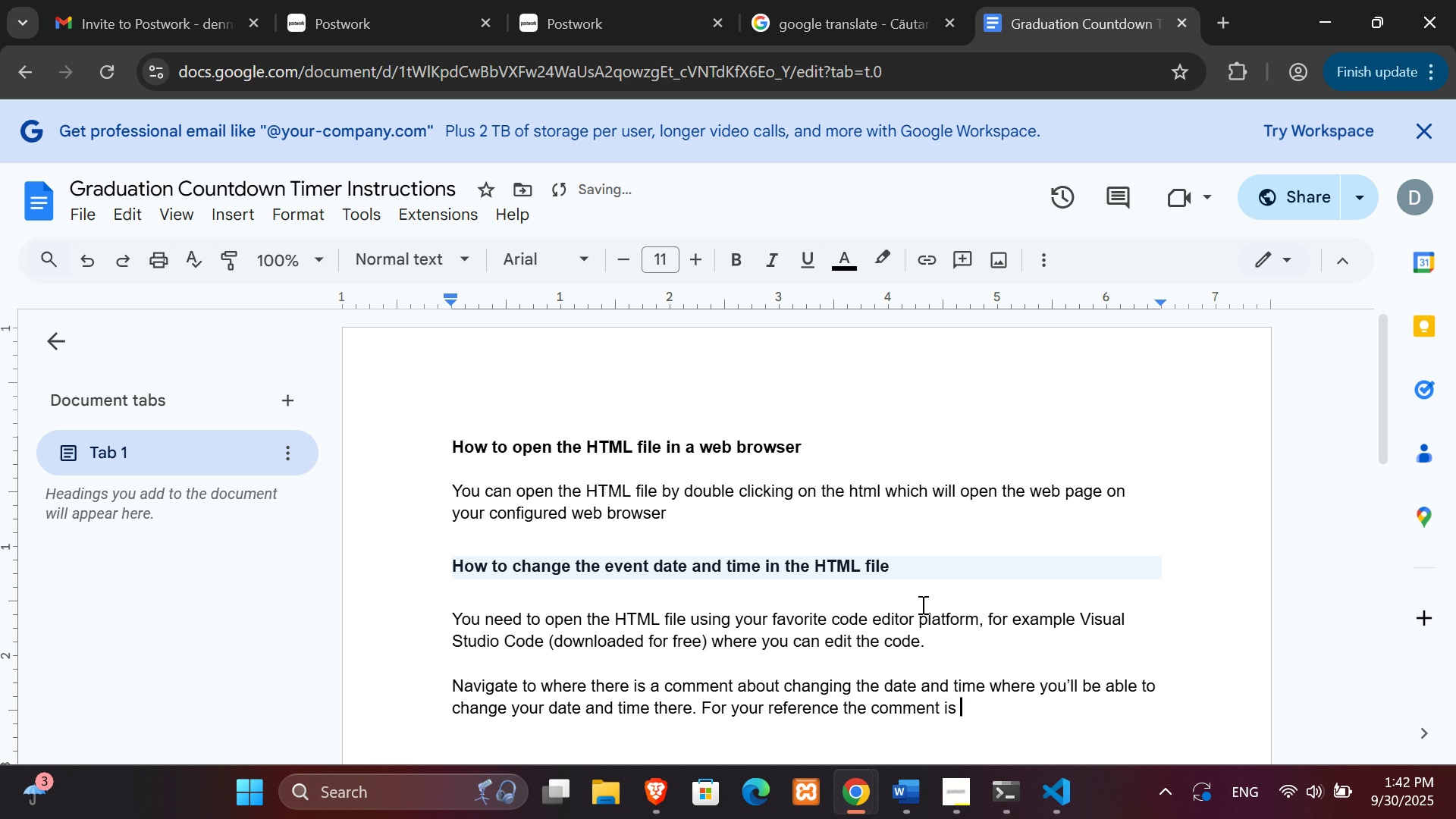 
key(Enter)
 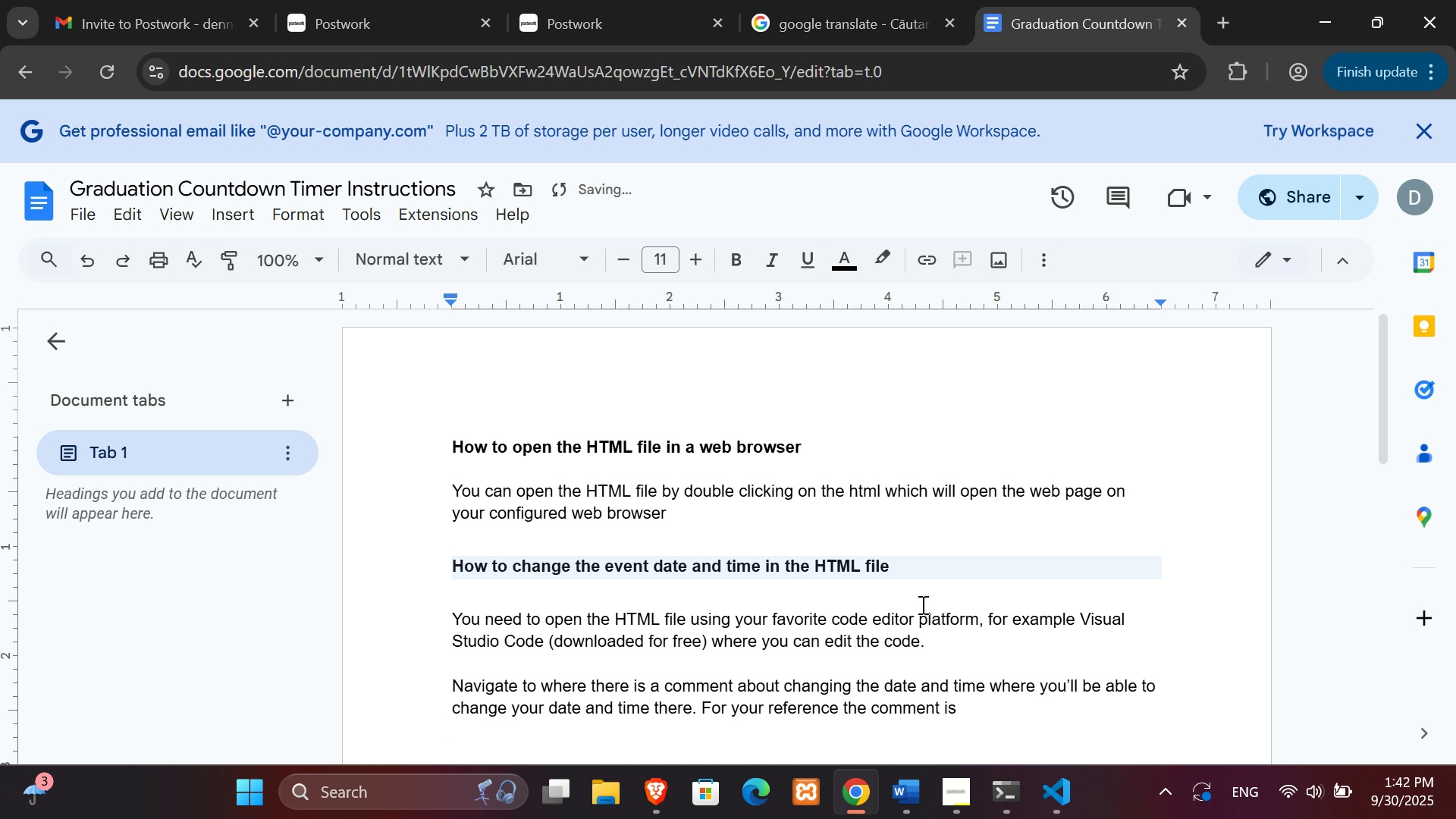 
key(Backspace)
 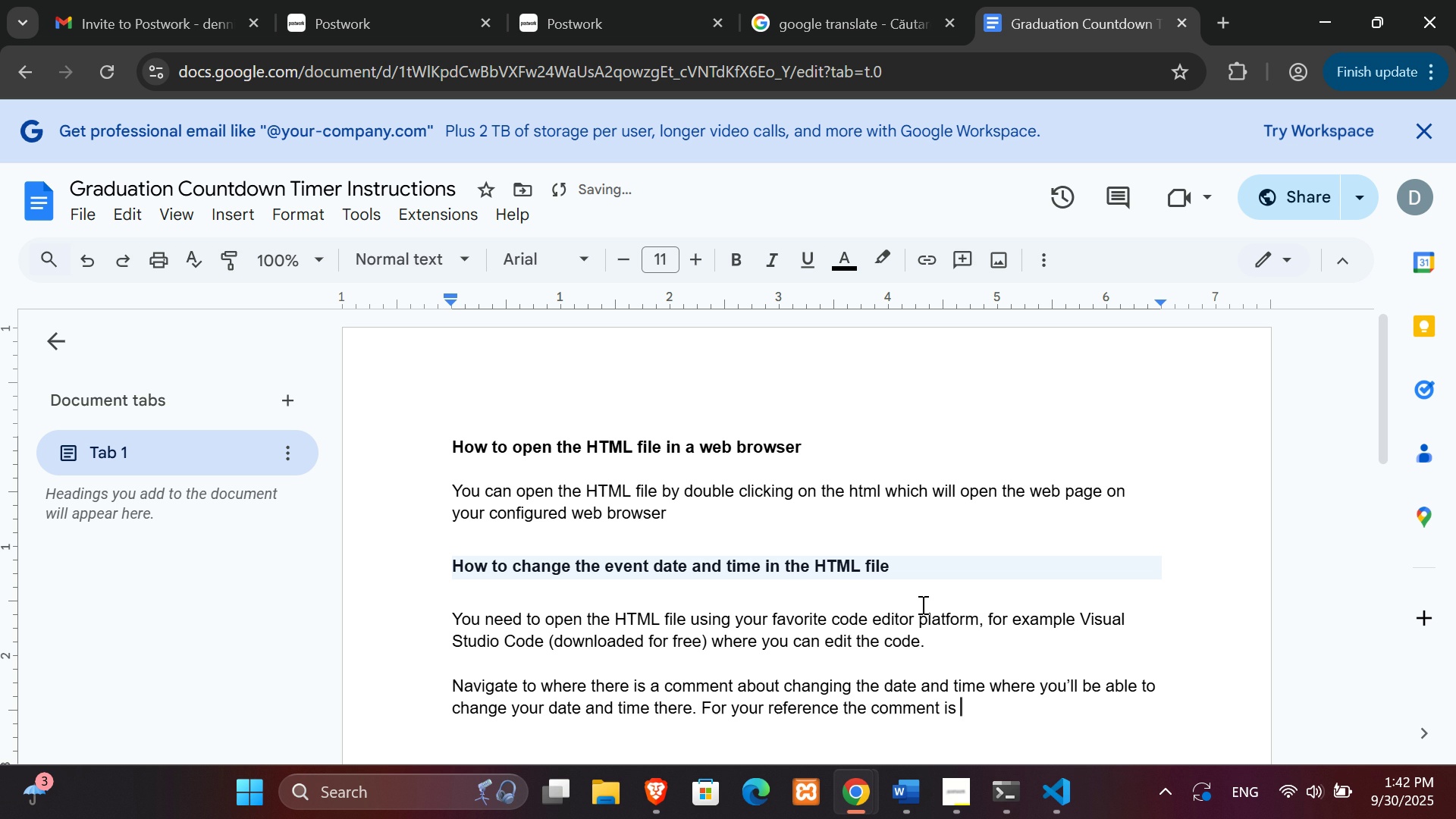 
key(Backspace)